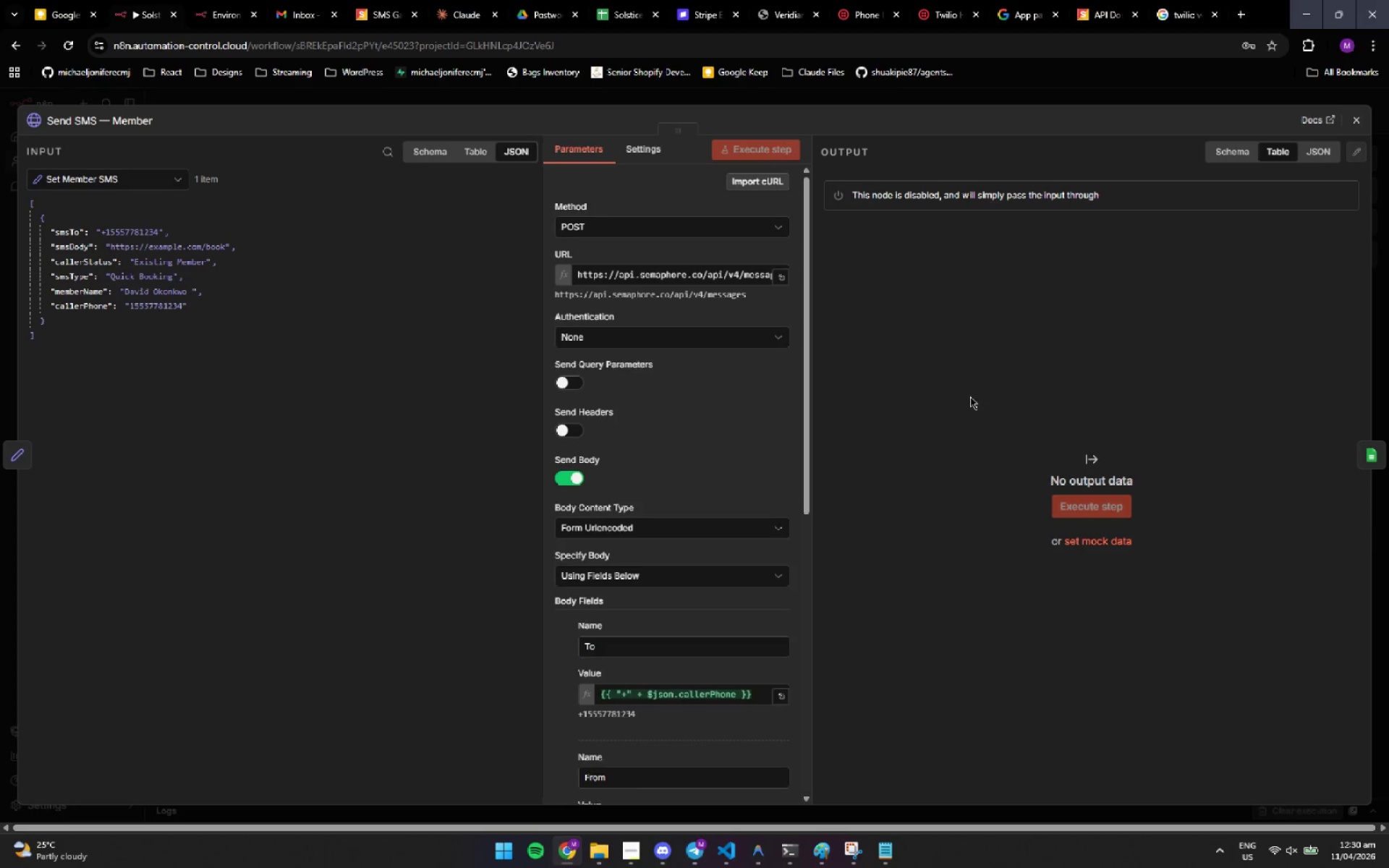 
left_click([970, 396])
 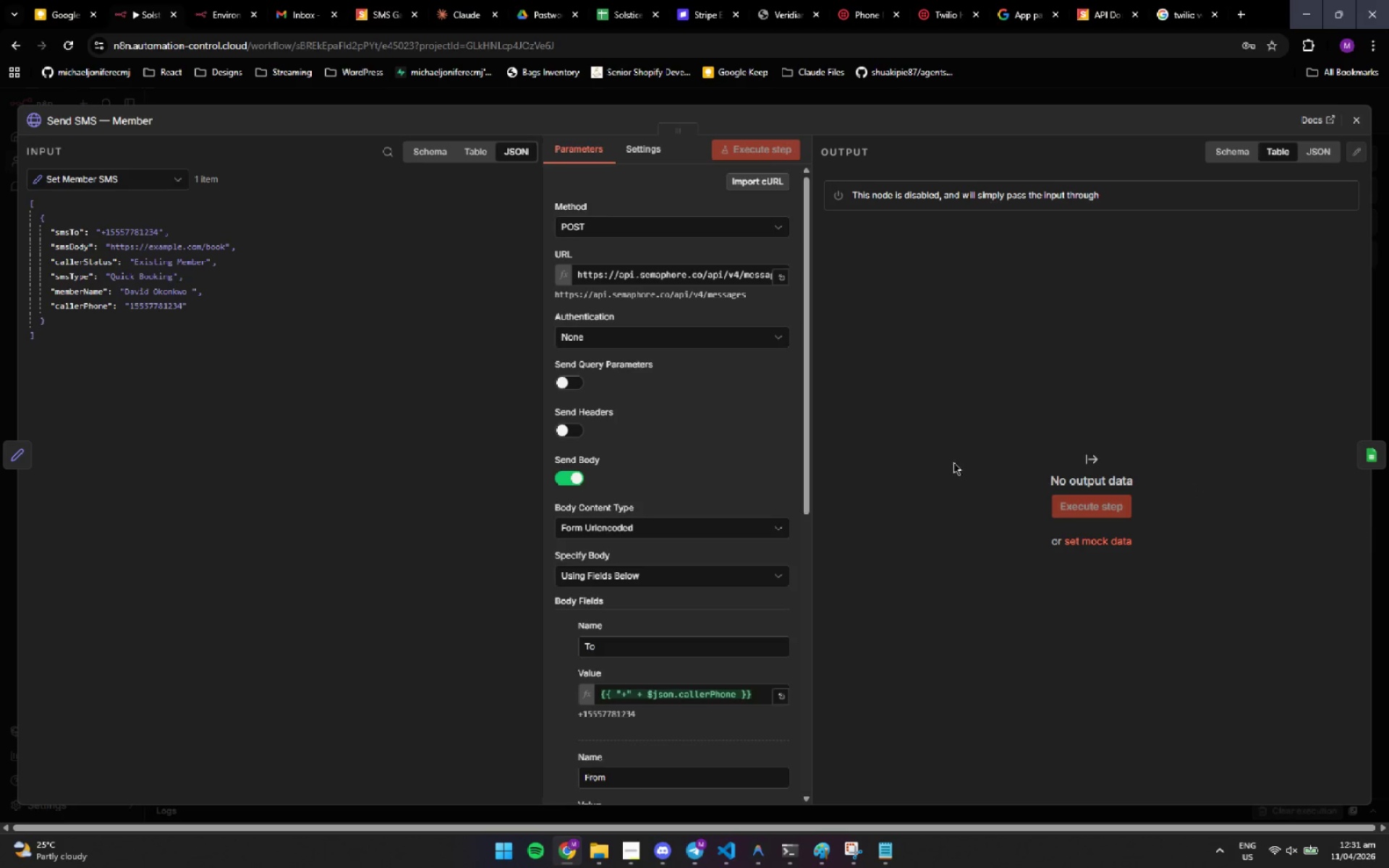 
scroll: coordinate [689, 441], scroll_direction: down, amount: 6.0
 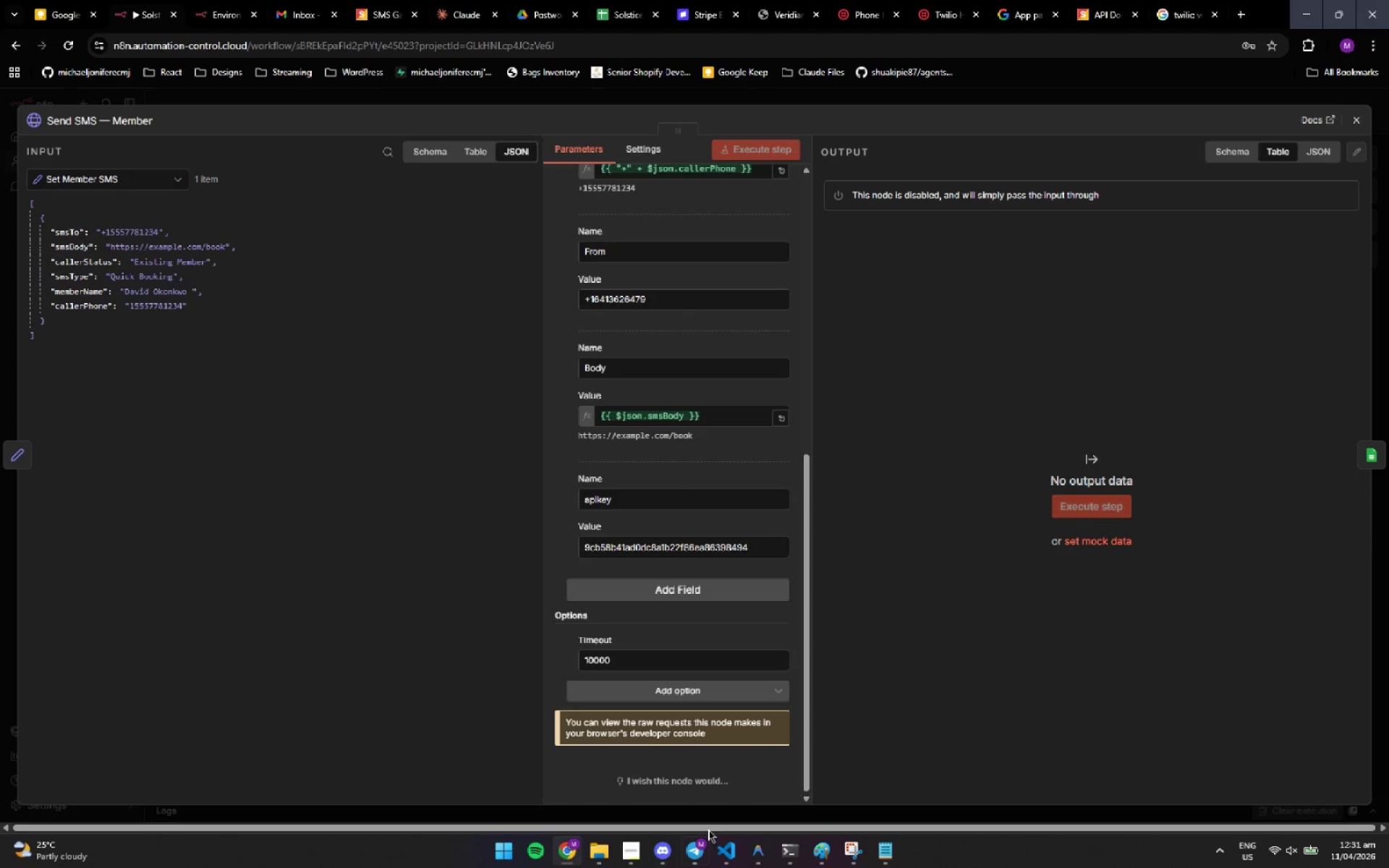 
left_click([634, 850])